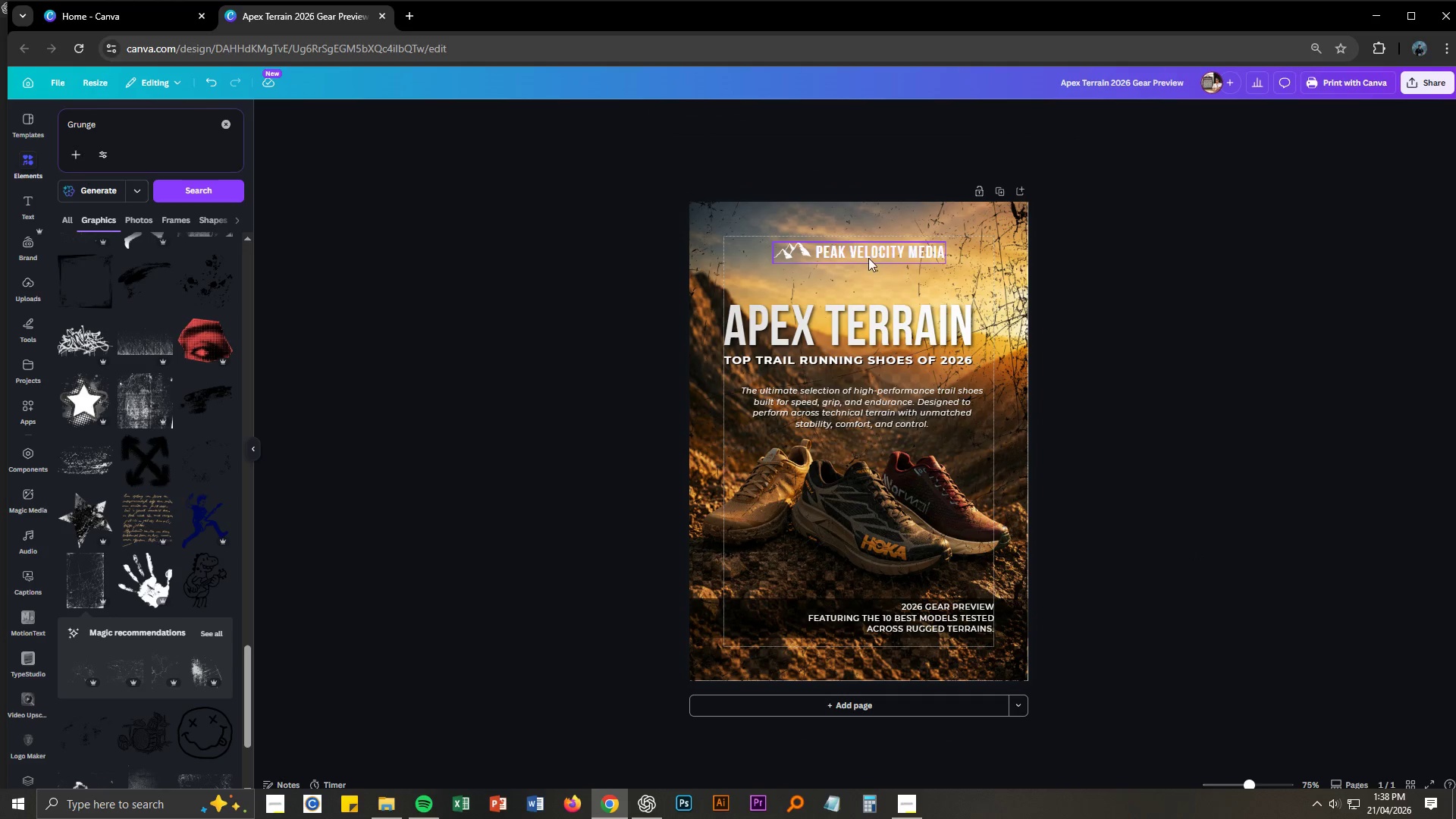 
left_click([864, 253])
 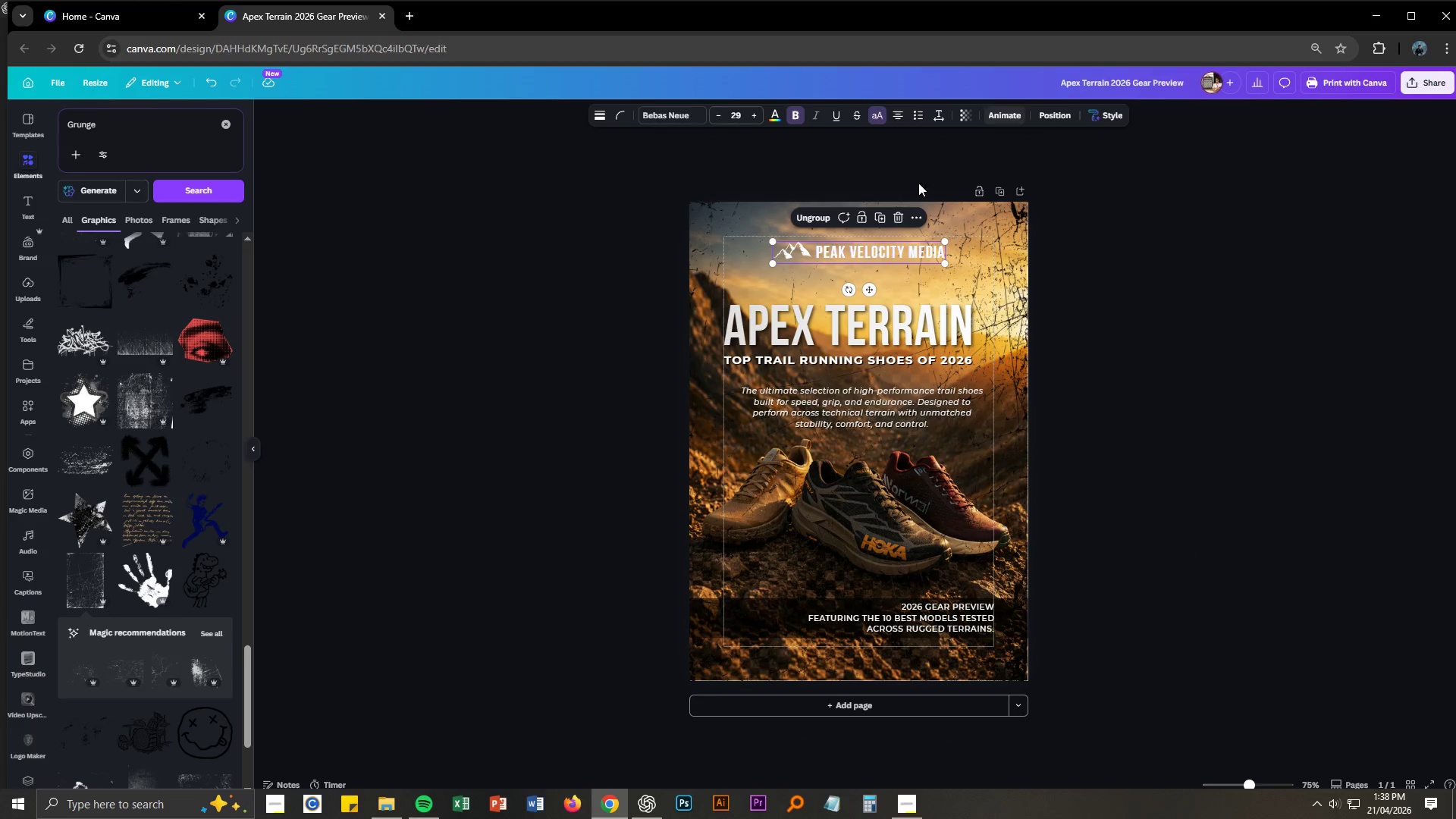 
double_click([870, 249])
 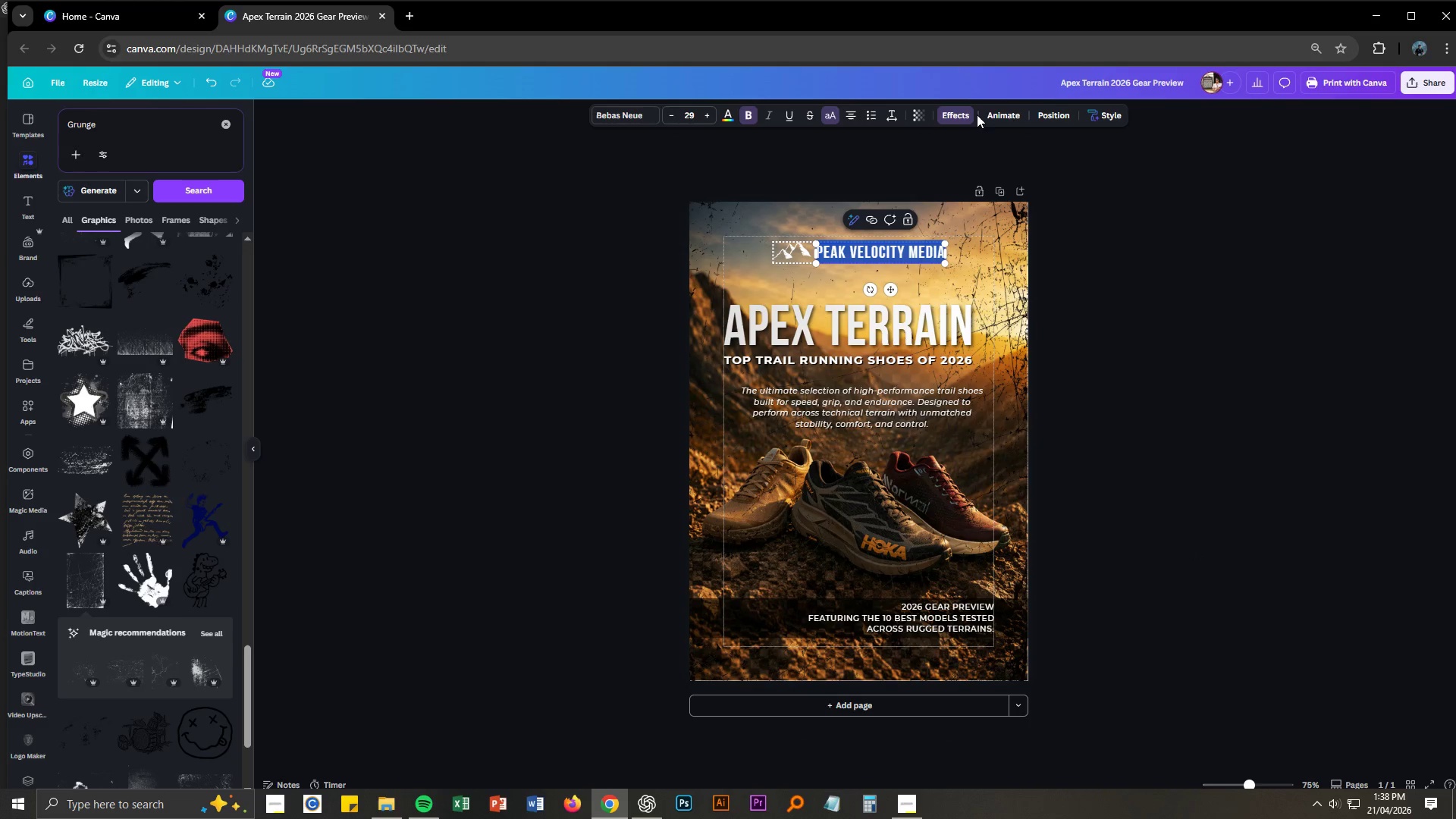 
left_click([961, 112])
 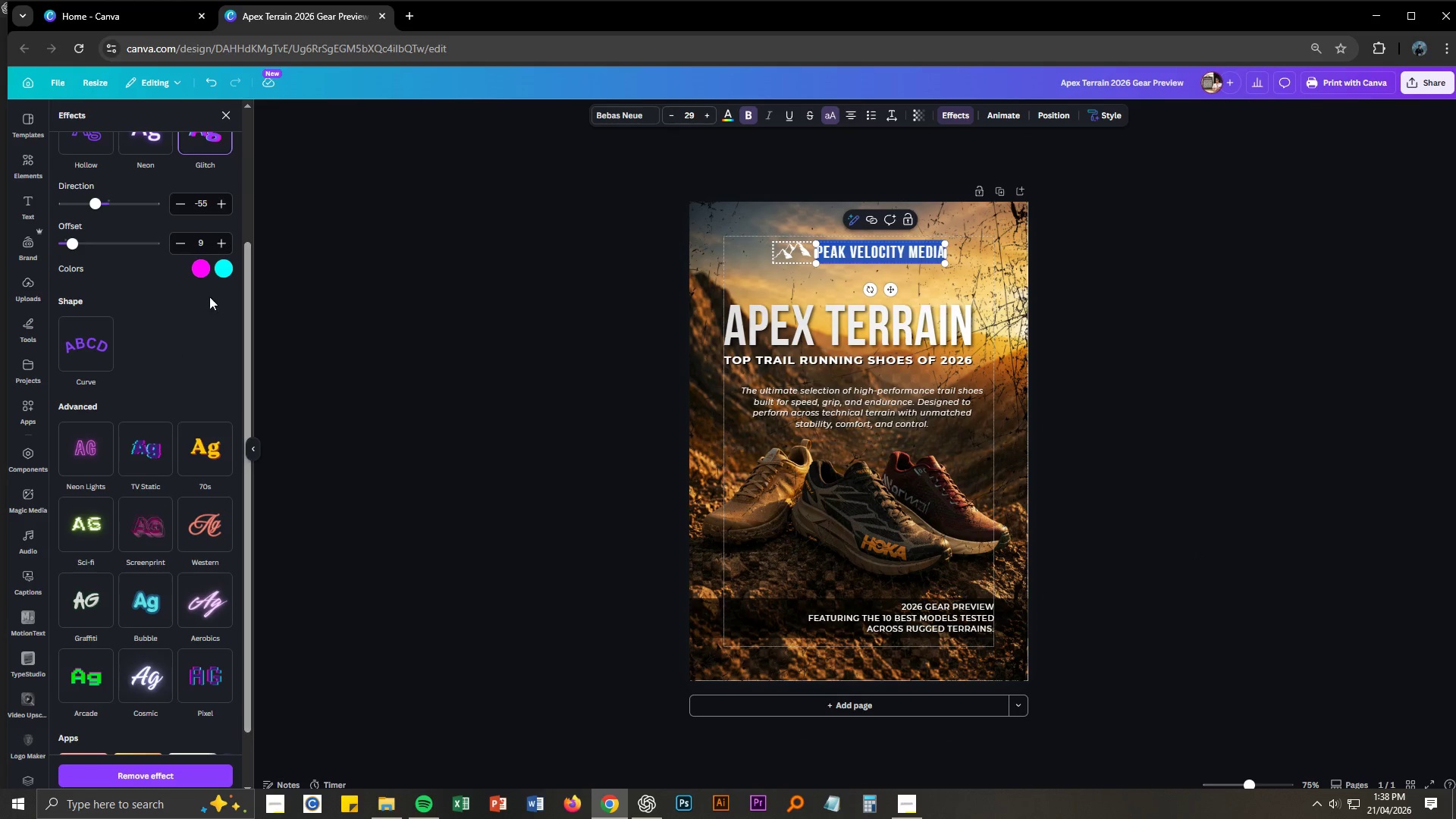 
scroll: coordinate [104, 243], scroll_direction: up, amount: 2.0
 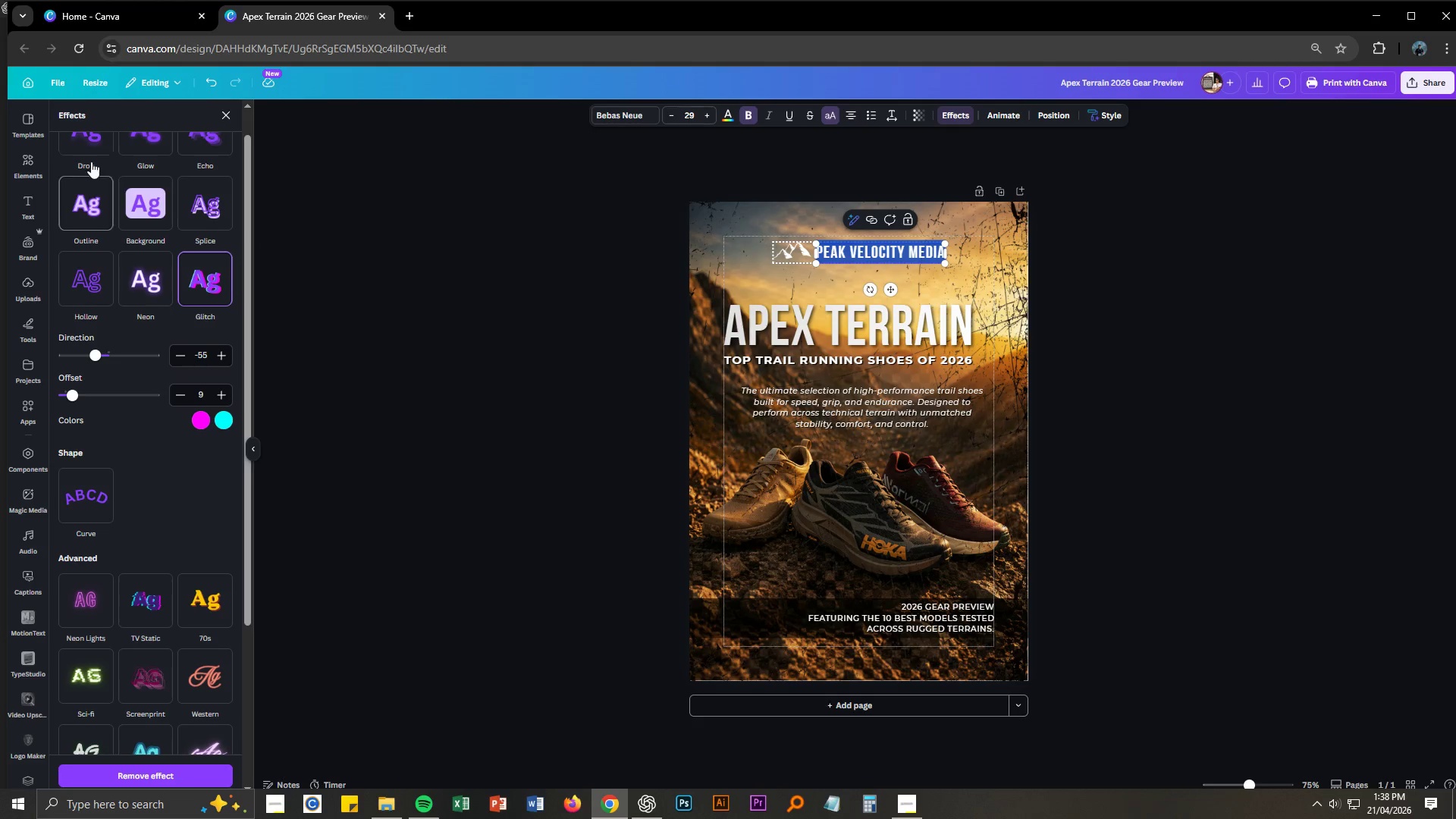 
left_click([92, 146])
 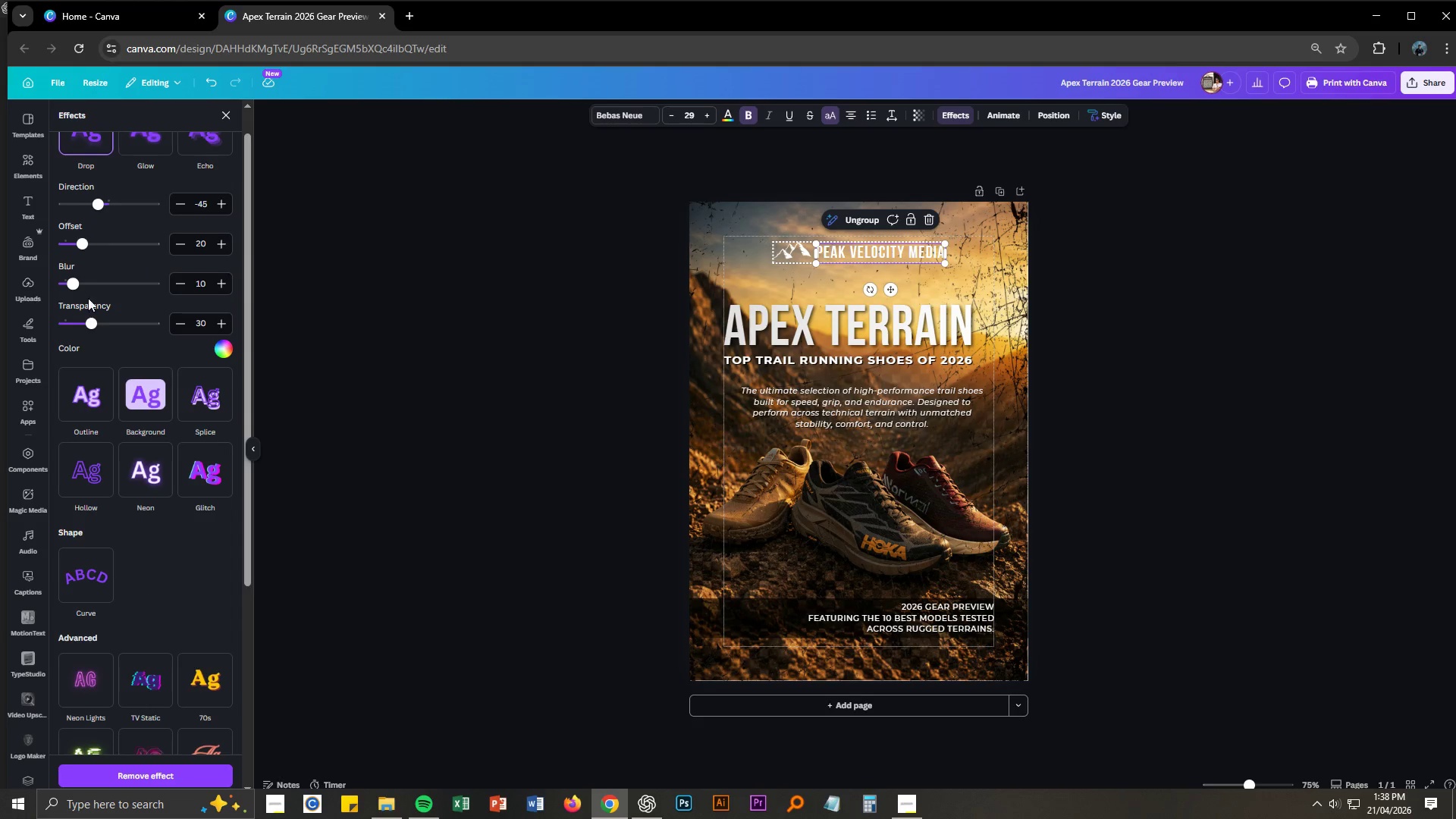 
left_click_drag(start_coordinate=[91, 324], to_coordinate=[172, 322])
 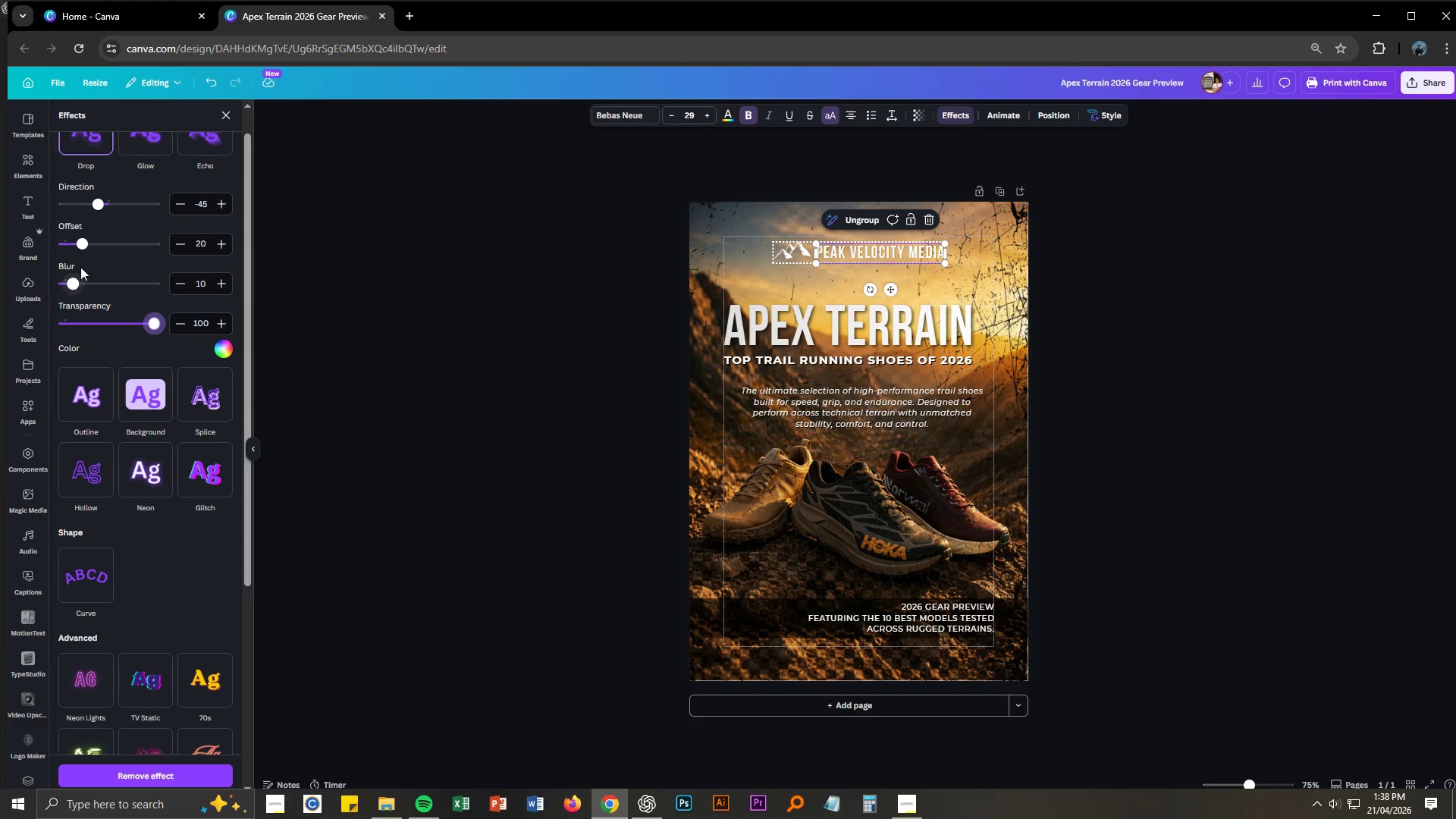 
left_click_drag(start_coordinate=[83, 245], to_coordinate=[98, 247])
 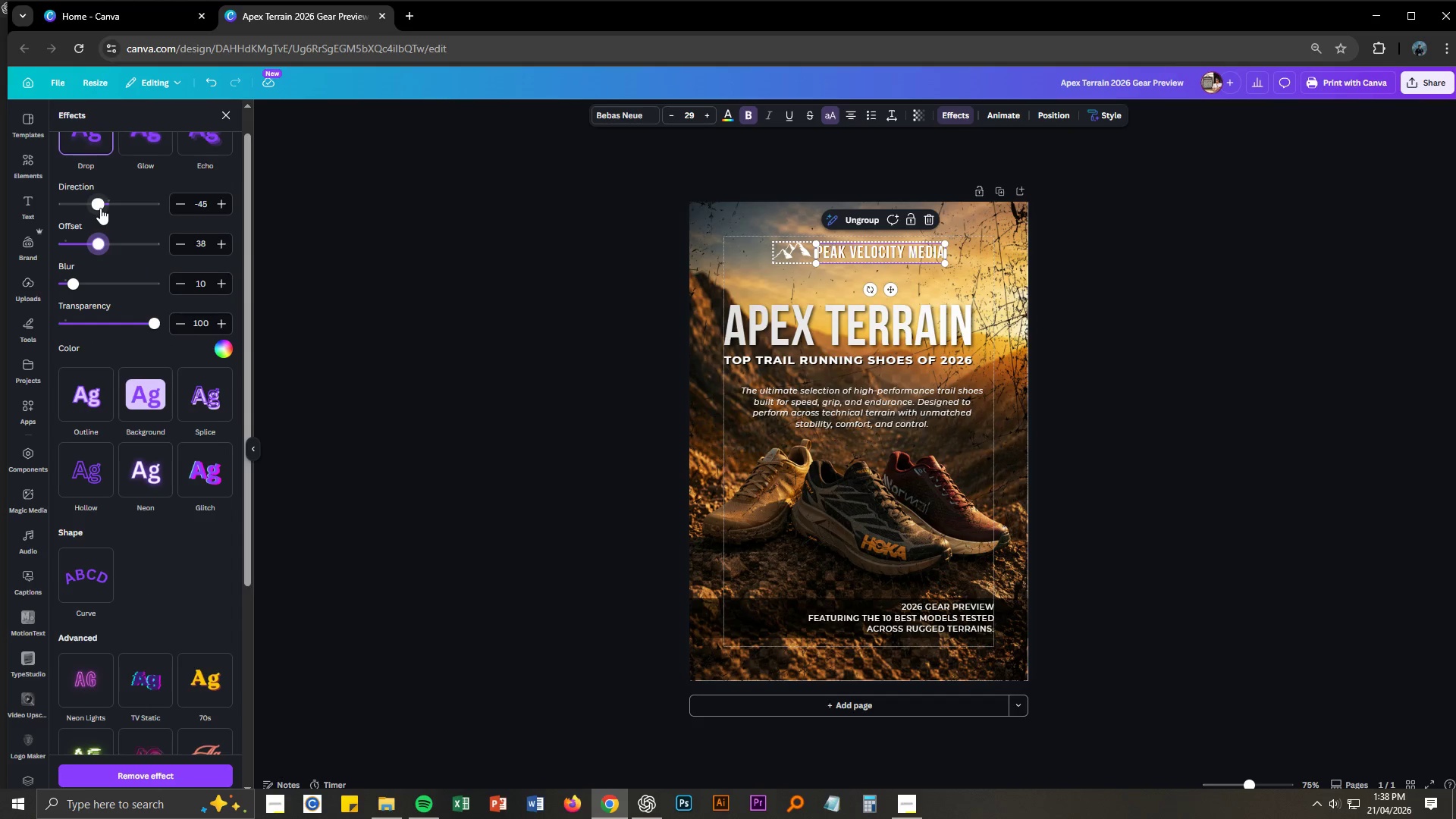 
left_click_drag(start_coordinate=[102, 207], to_coordinate=[117, 207])
 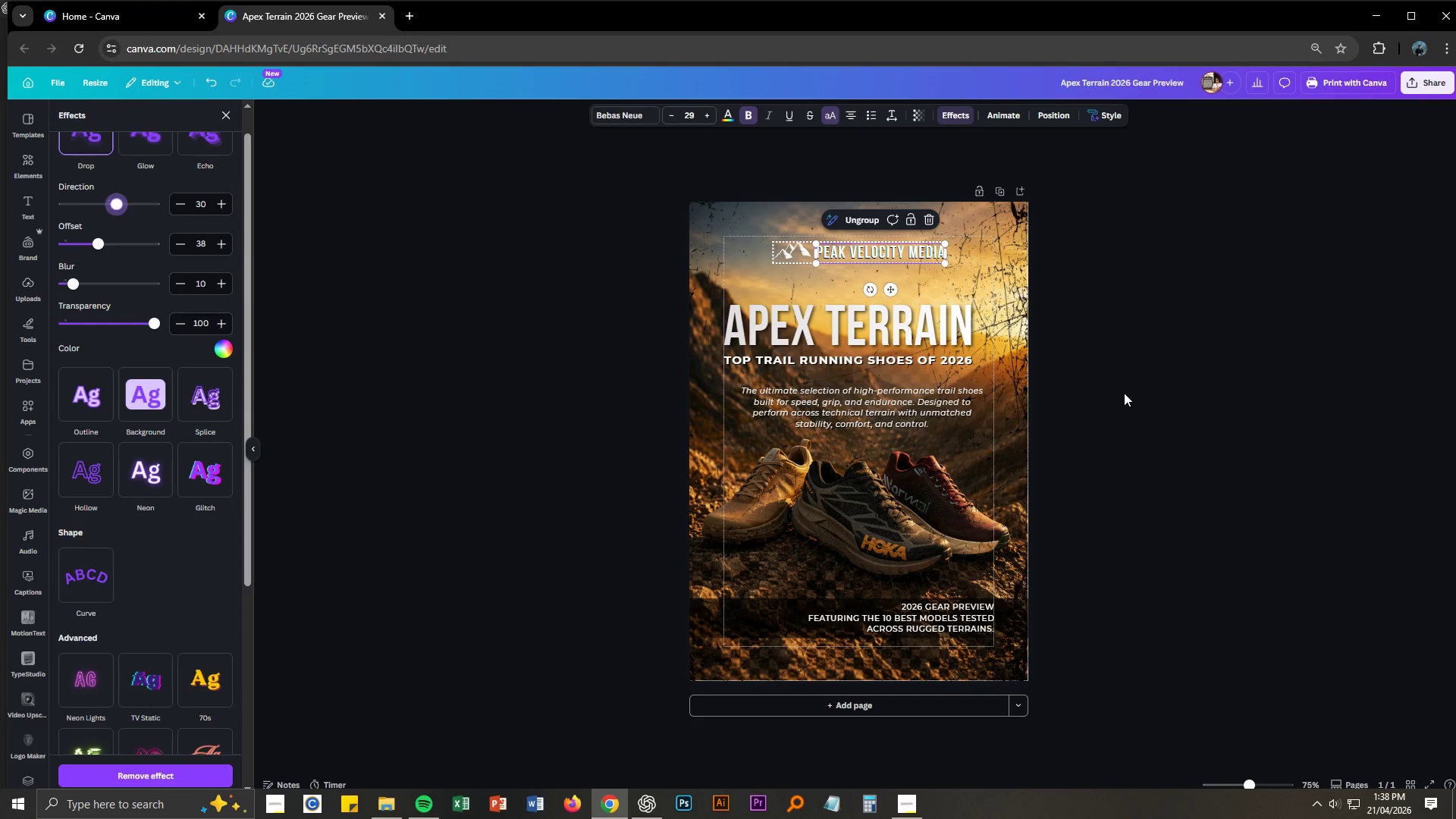 
left_click([1135, 395])
 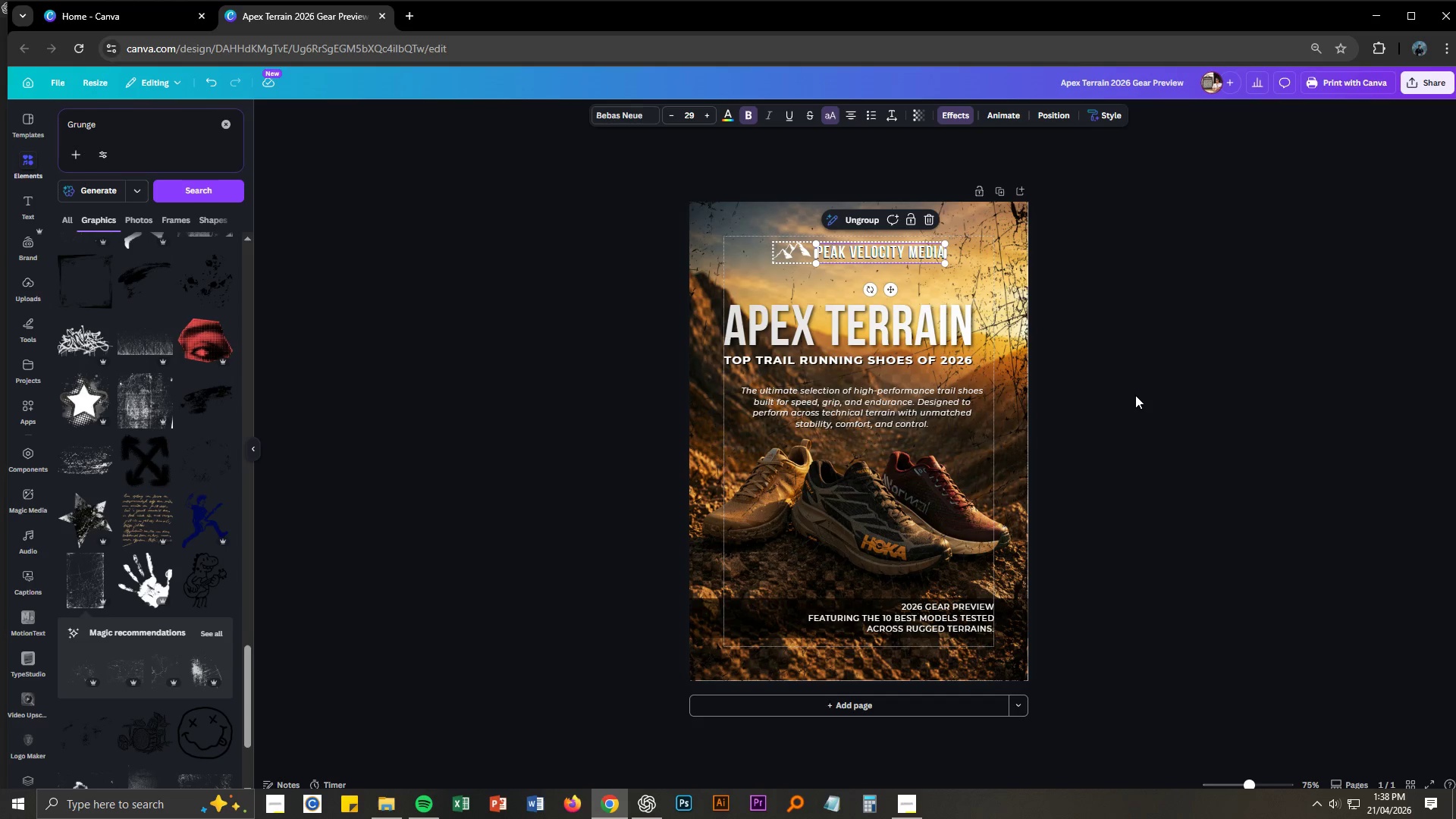 
left_click([1135, 395])
 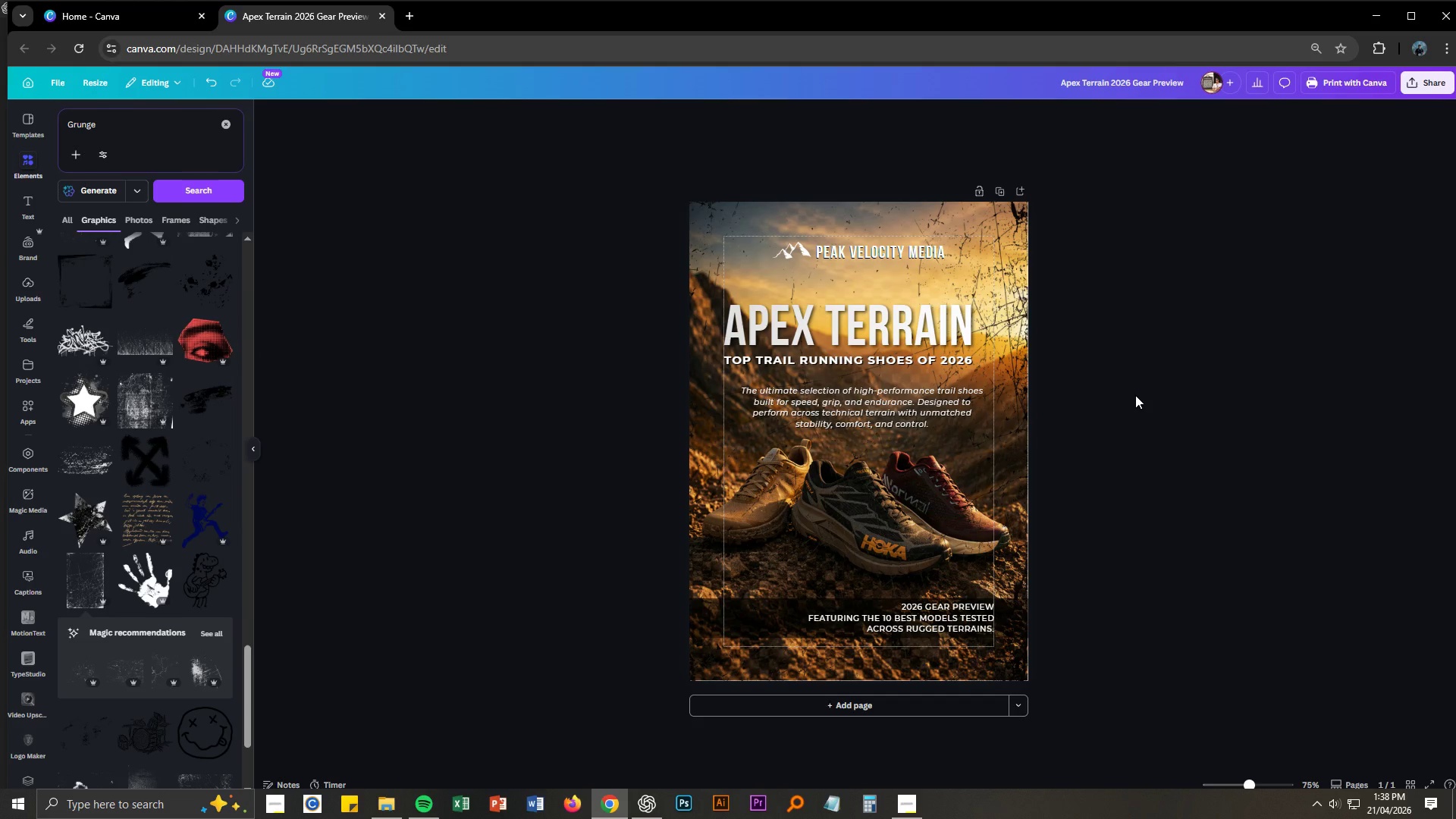 
key(Control+NumpadAdd)
 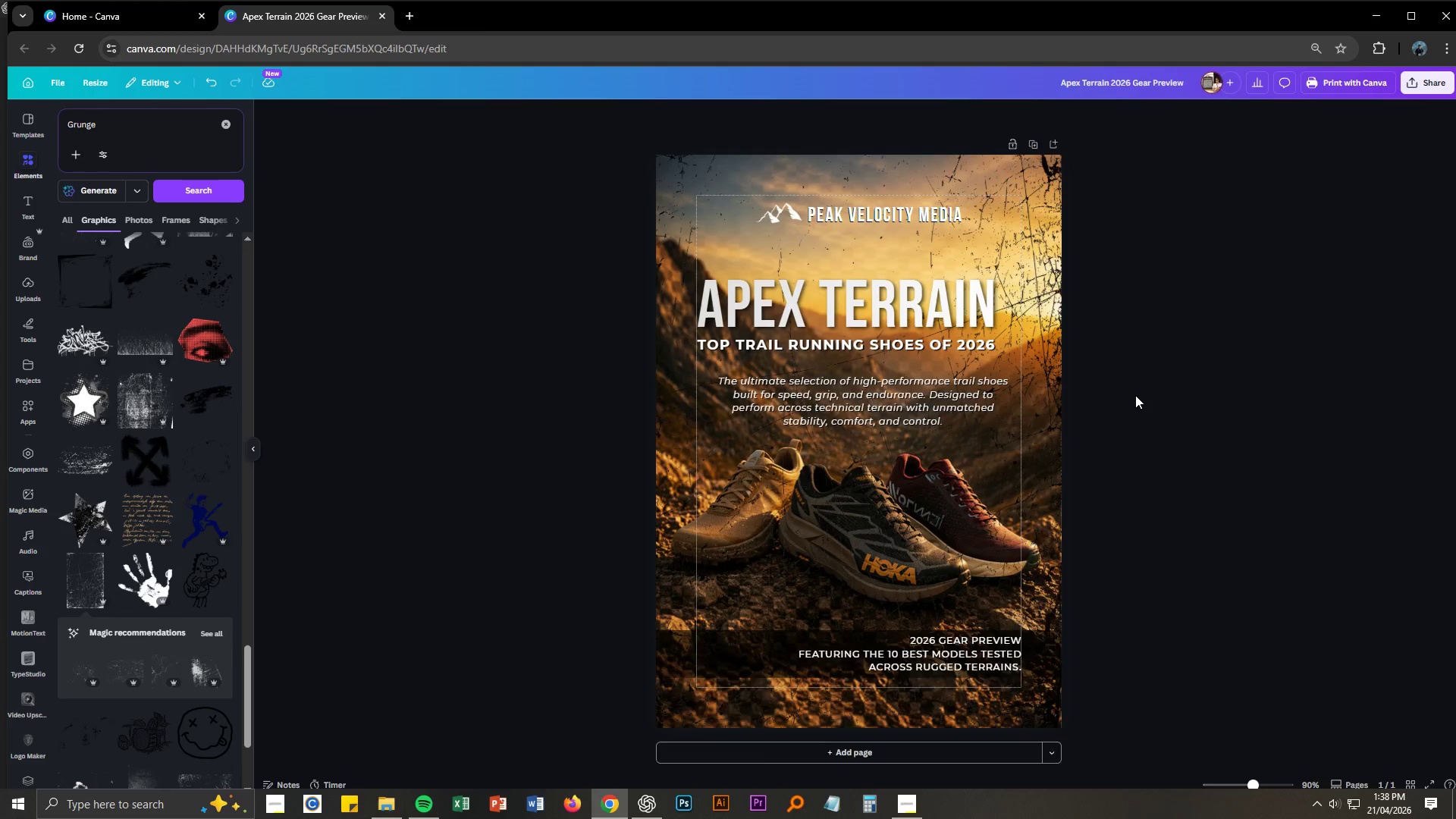 
key(Control+NumpadAdd)
 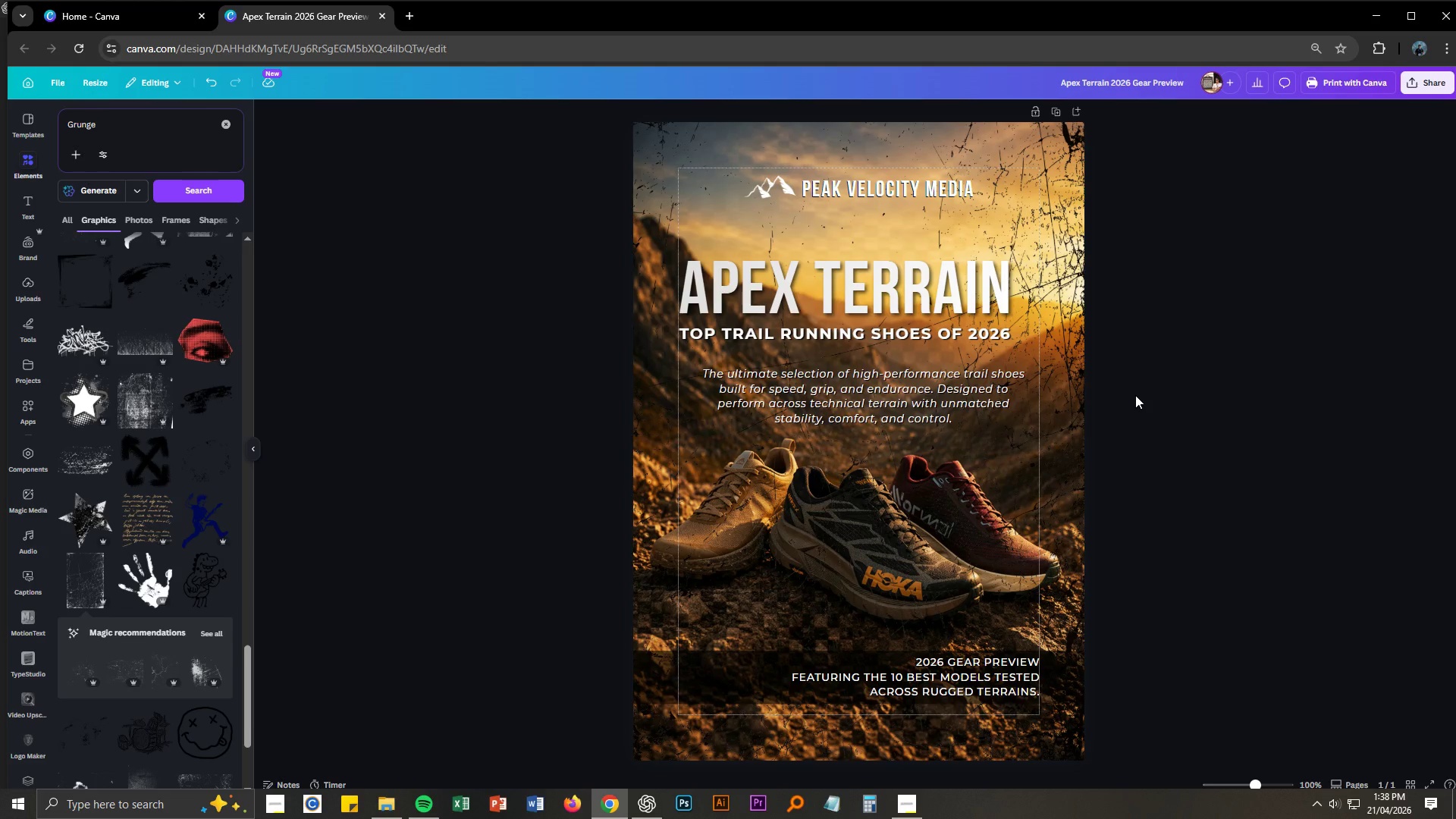 
key(Control+S)
 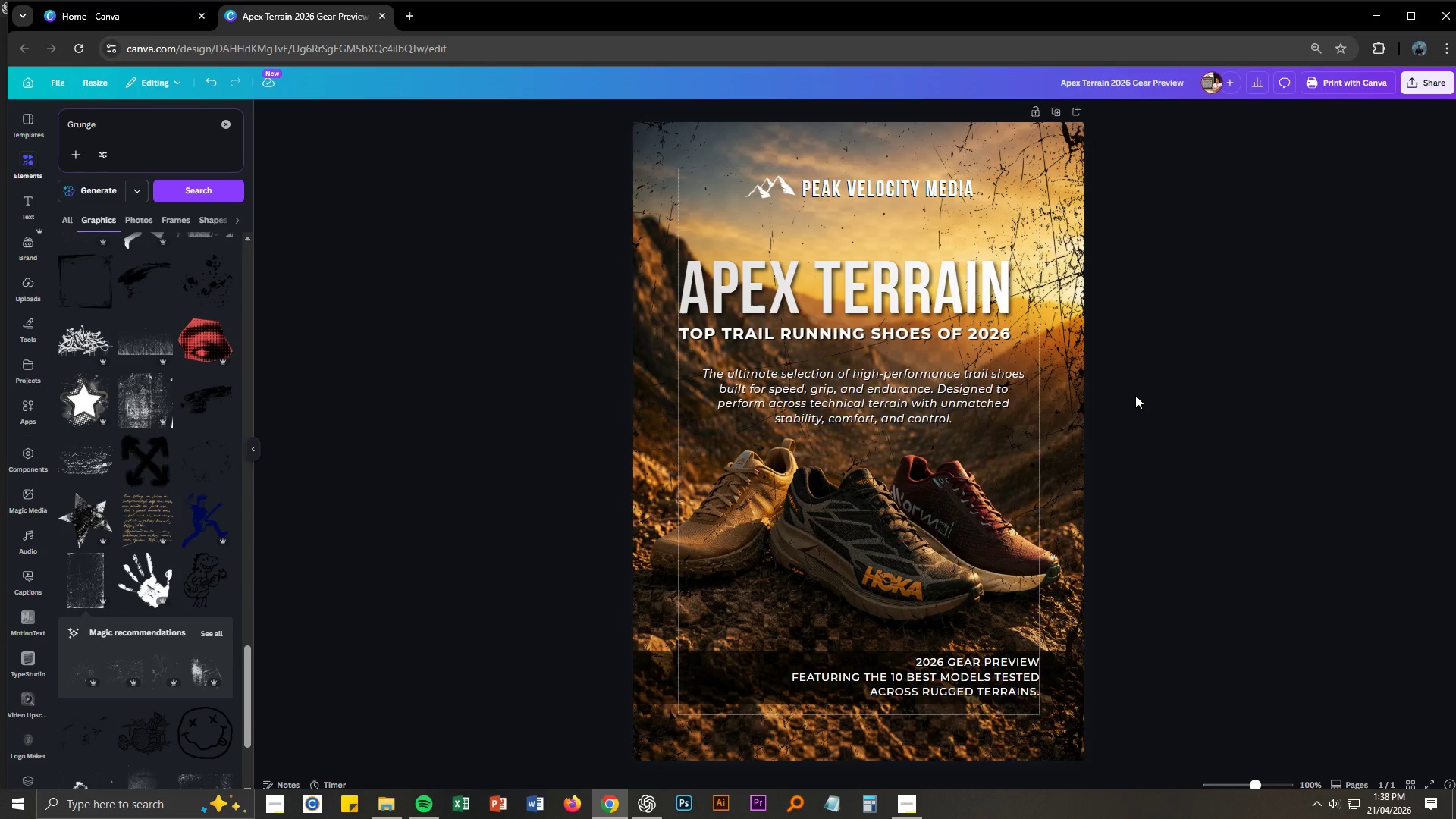 
wait(9.3)
 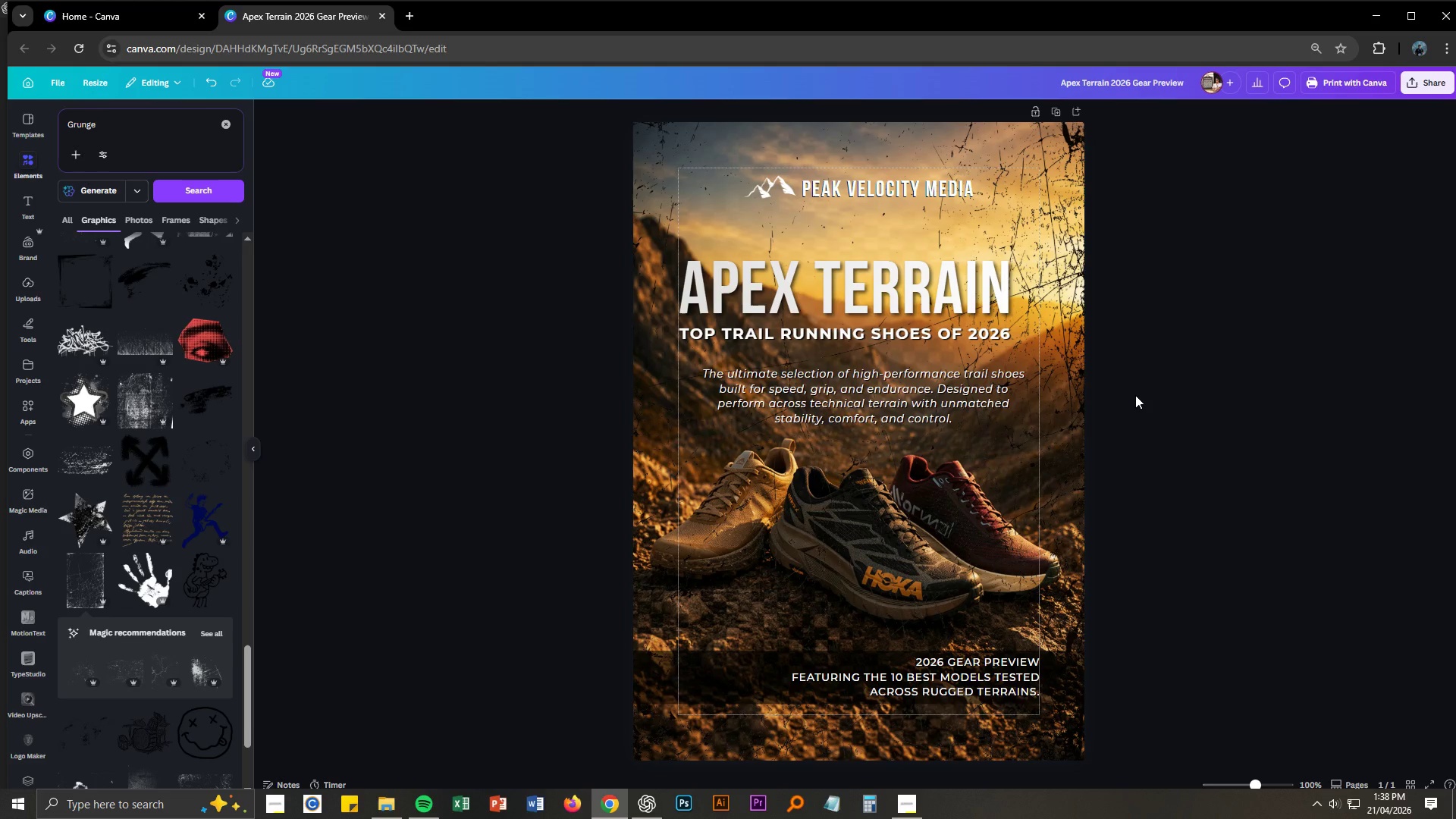 
left_click([1256, 486])
 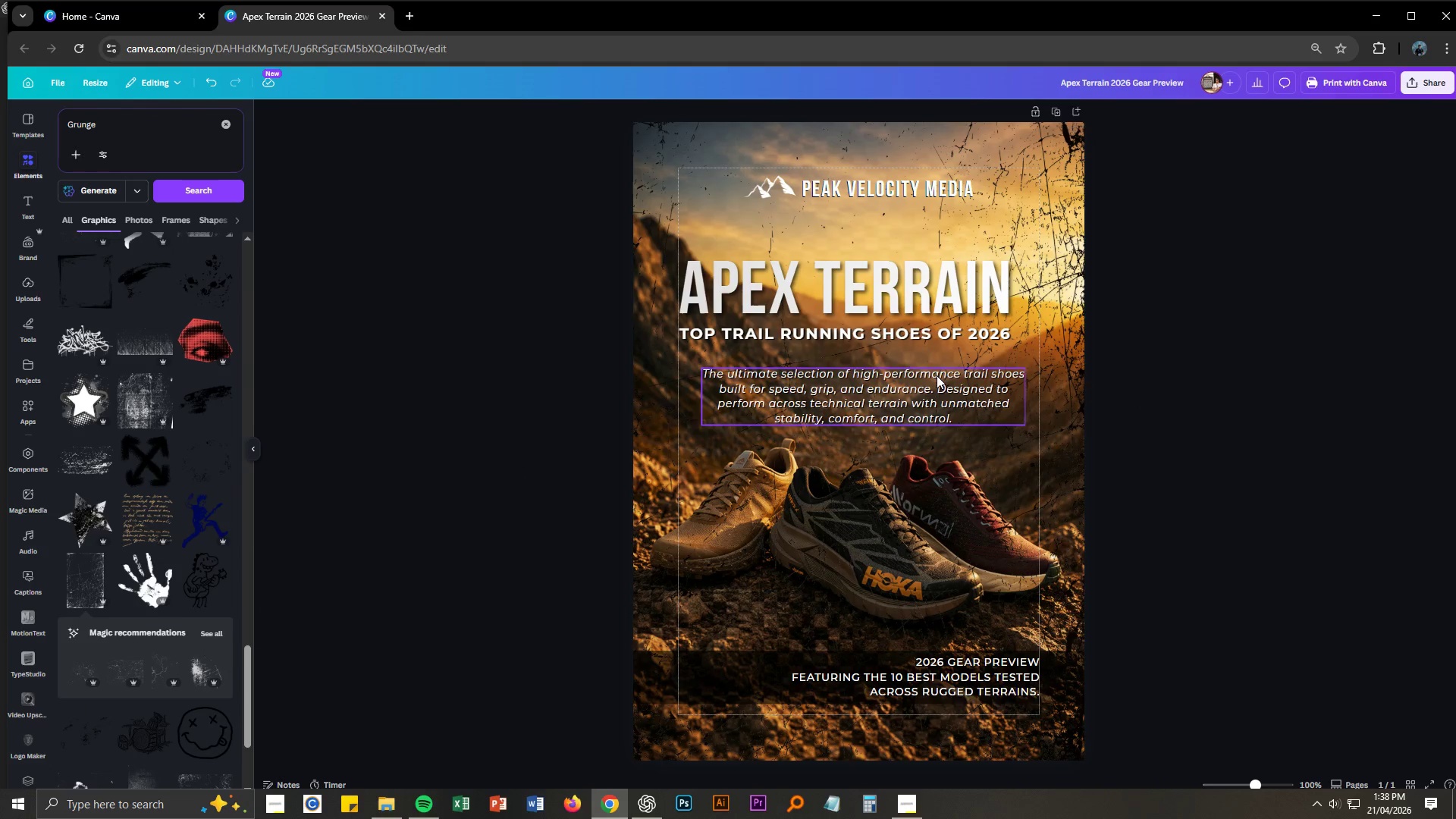 
left_click([937, 375])
 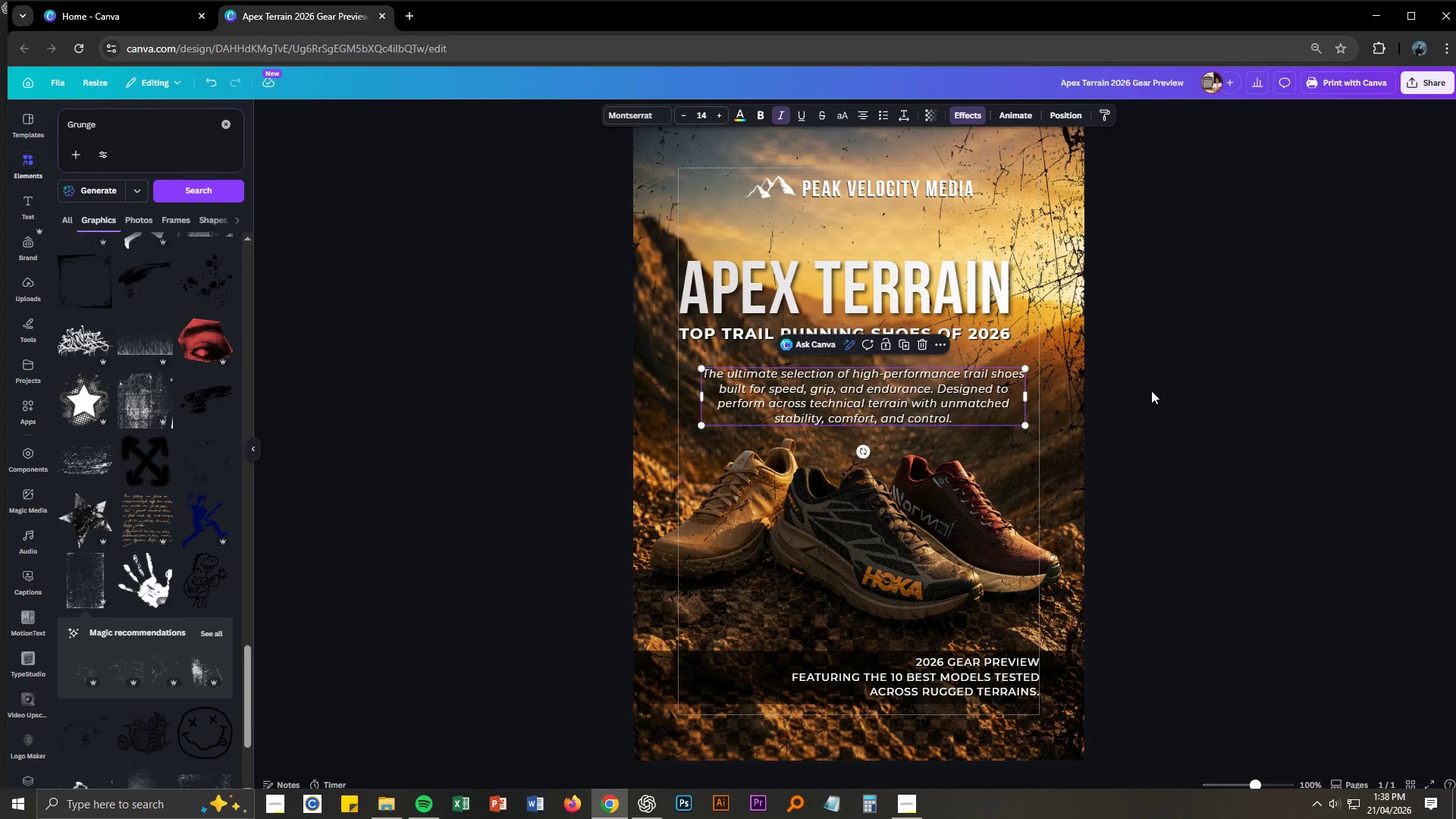 
scroll: coordinate [1138, 394], scroll_direction: down, amount: 4.0
 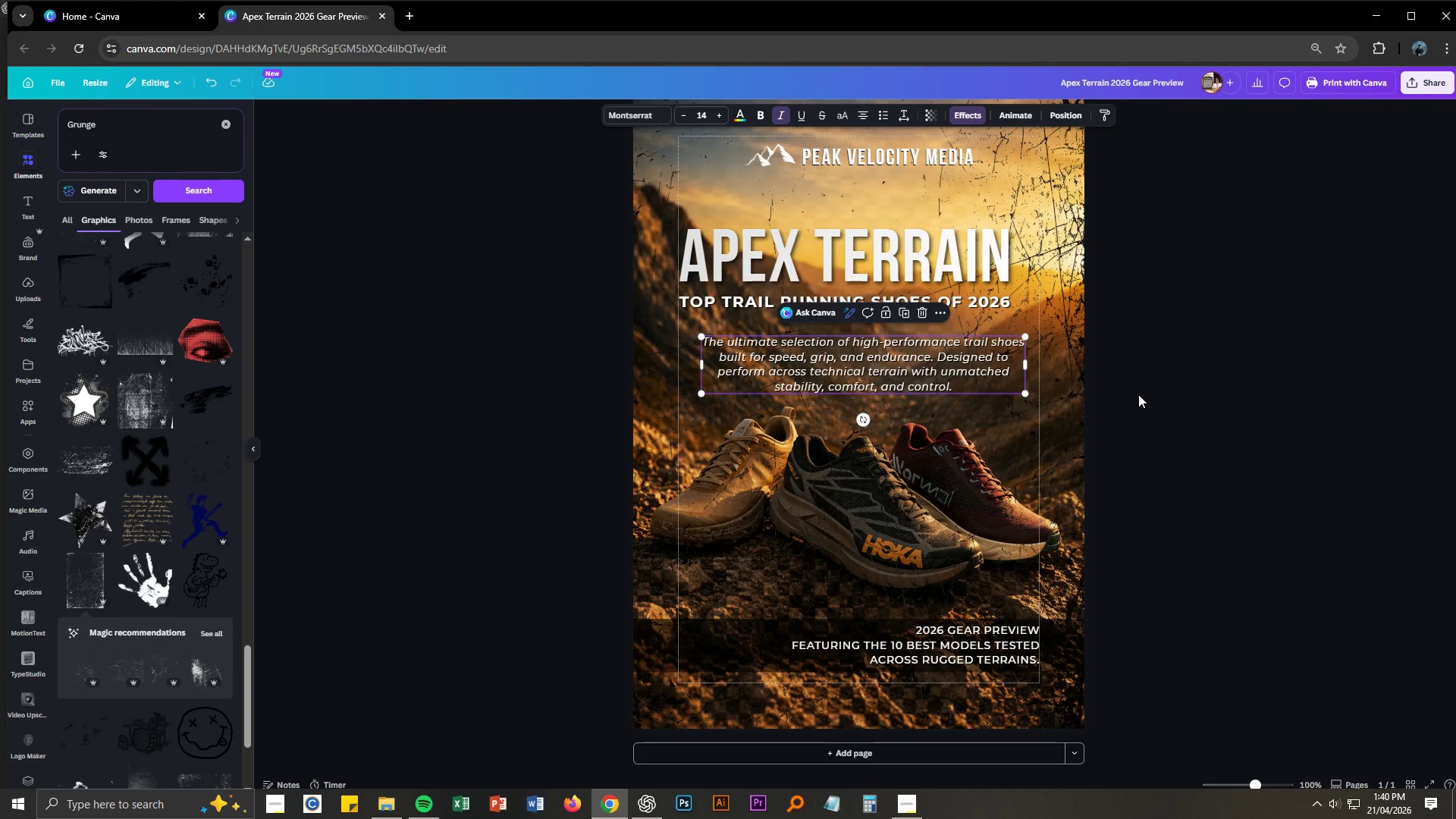 
wait(105.13)
 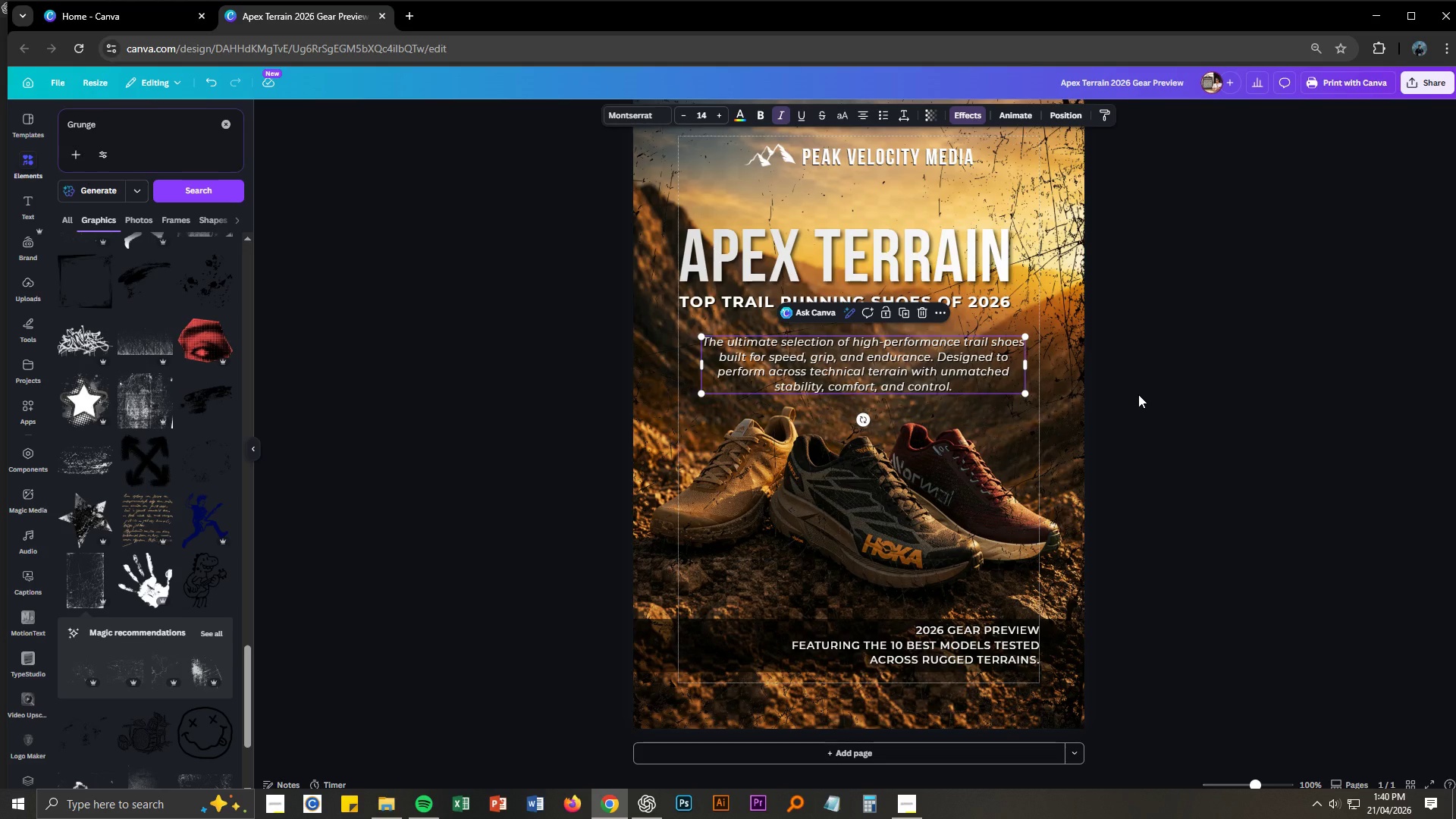 
left_click([1138, 394])
 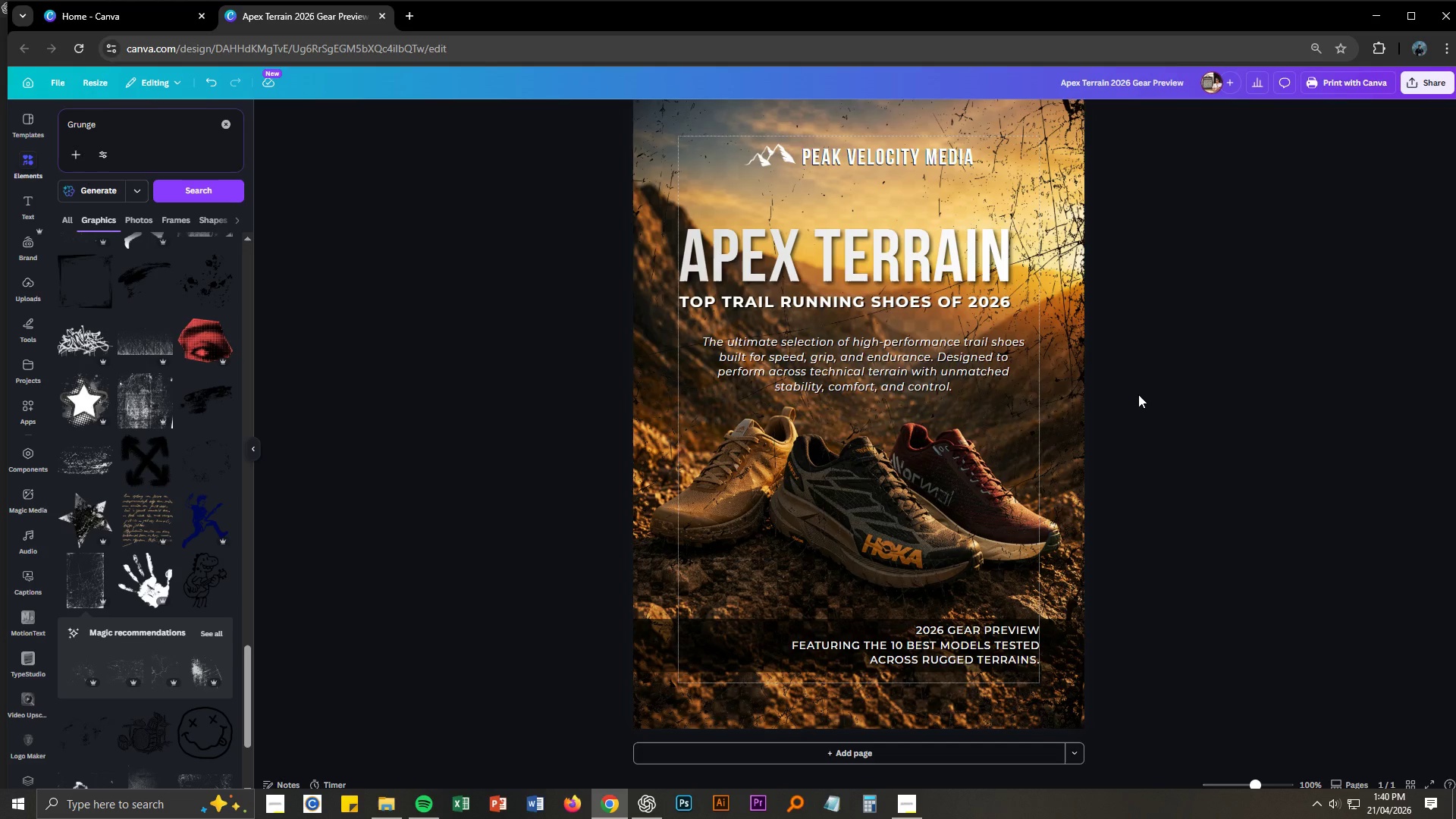 
scroll: coordinate [1138, 394], scroll_direction: none, amount: 0.0
 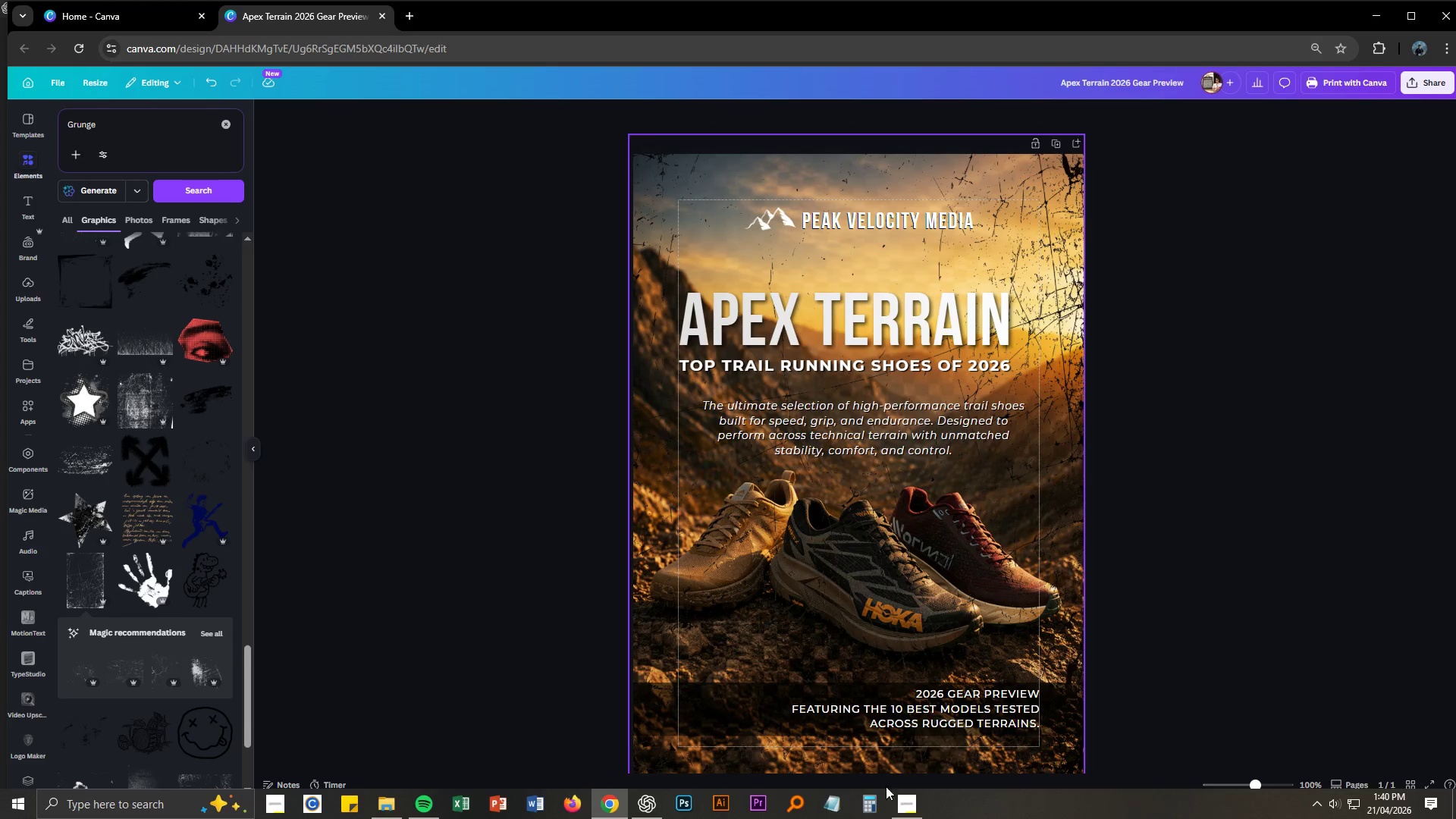 
left_click([902, 803])